 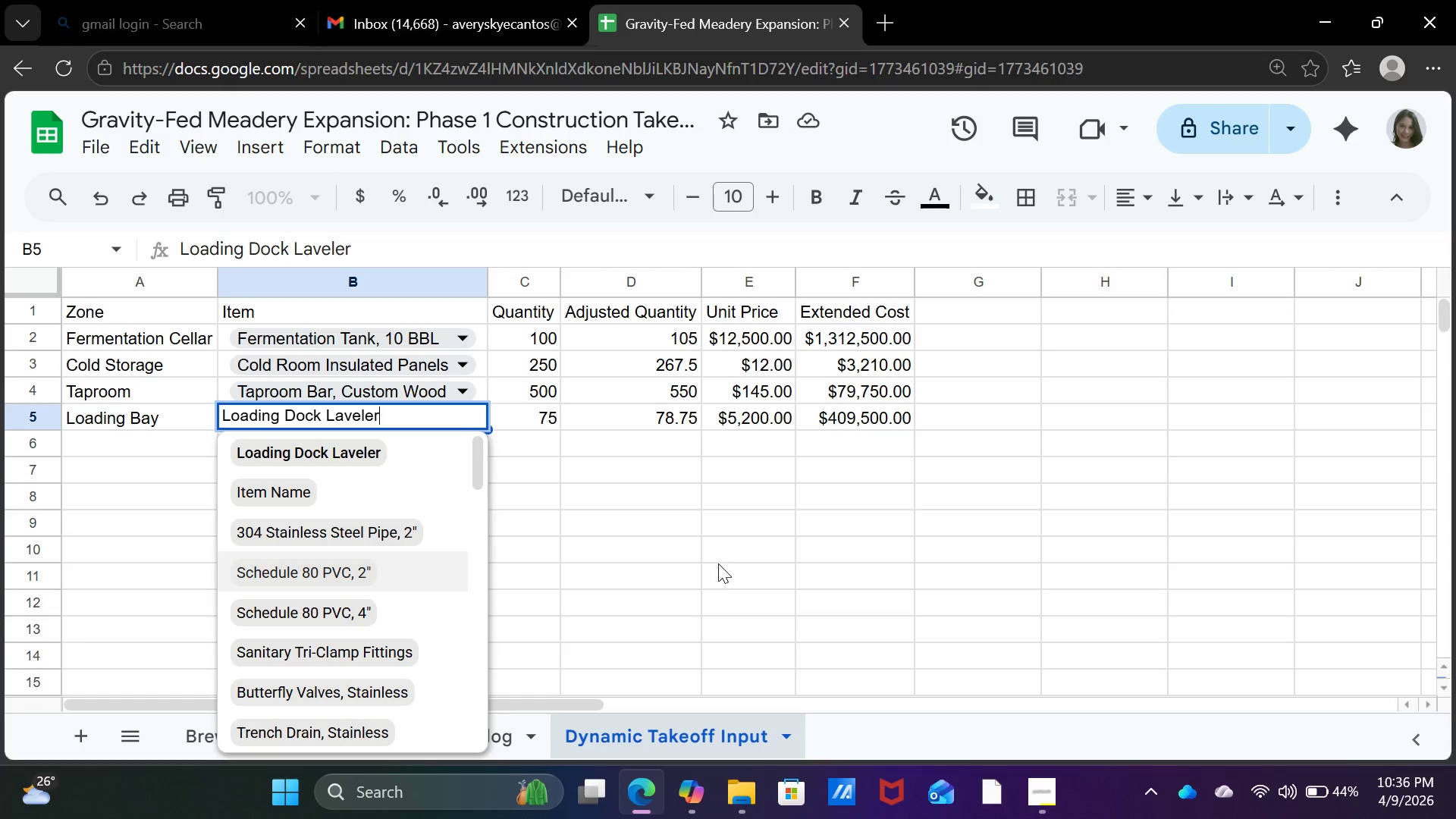 
left_click([620, 570])
 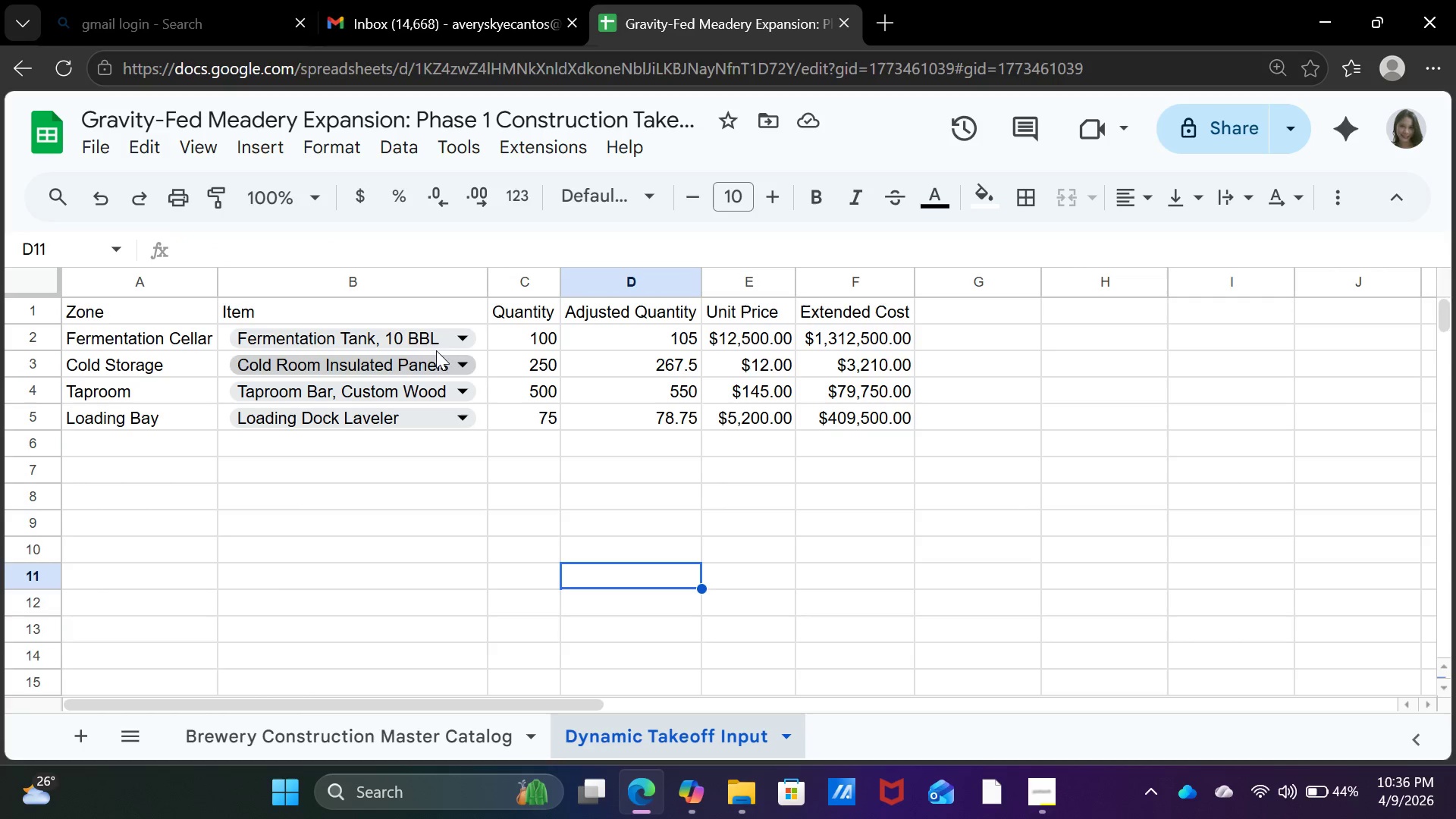 
left_click([437, 339])
 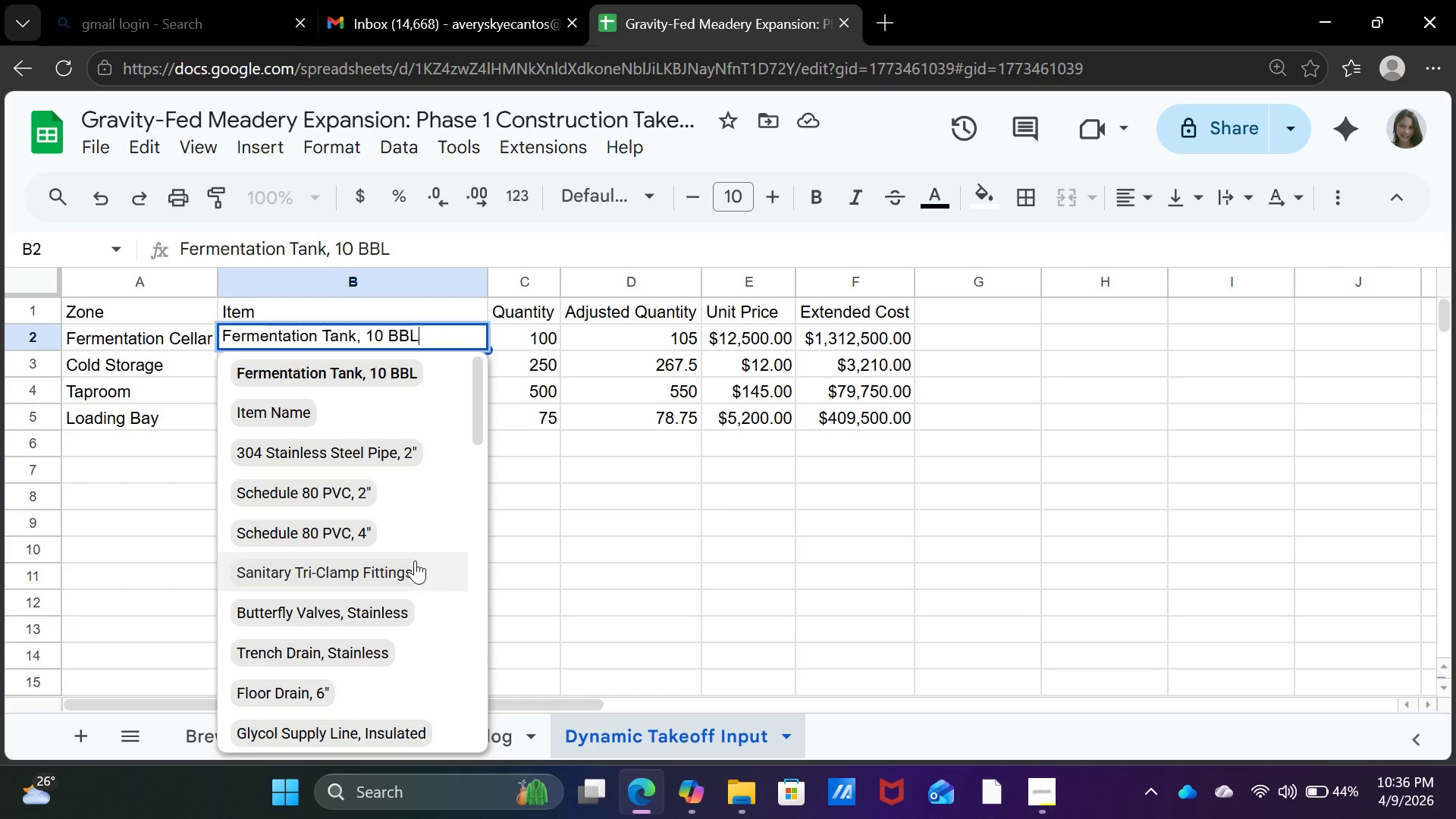 
scroll: coordinate [415, 560], scroll_direction: down, amount: 5.0
 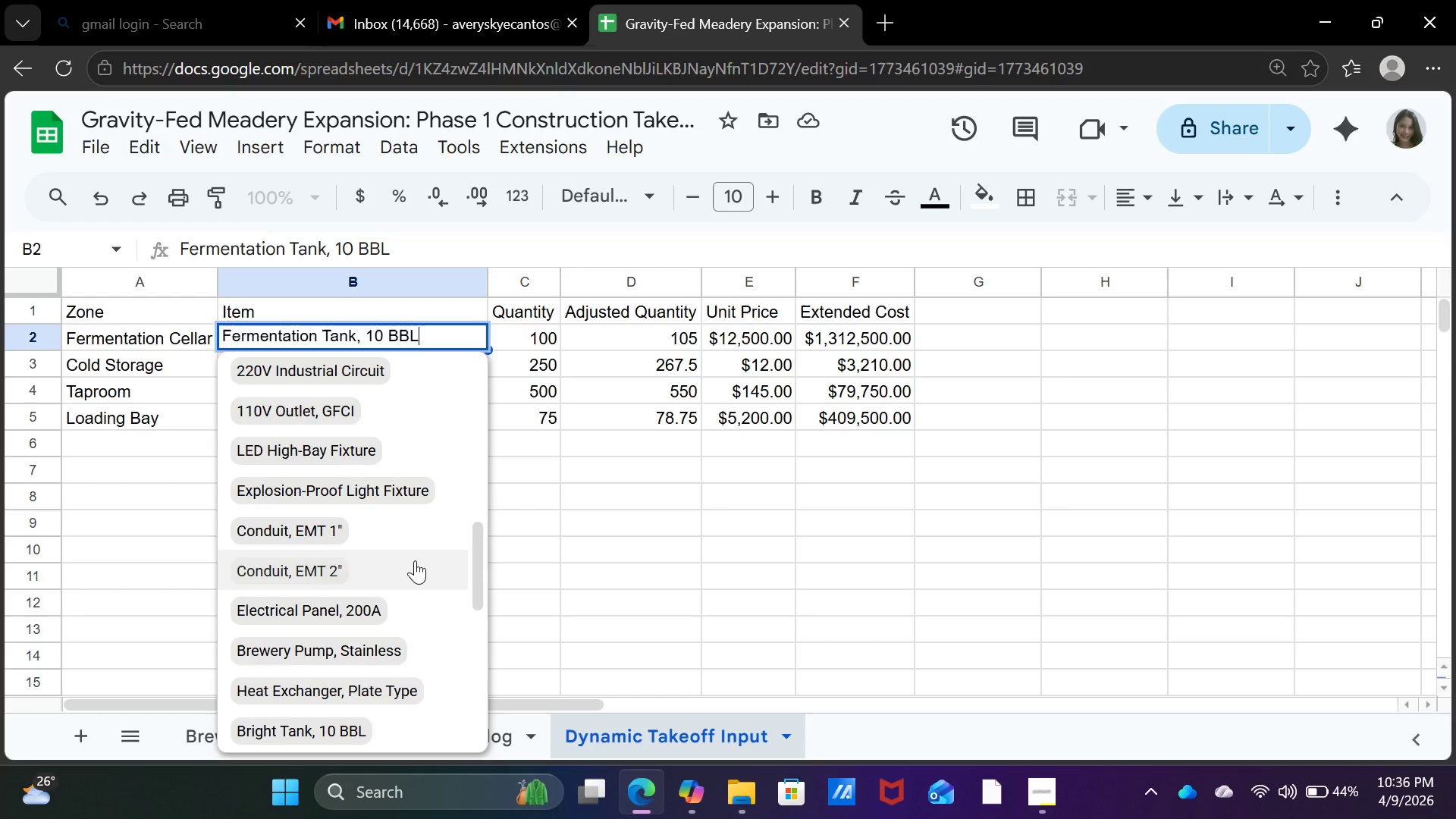 
scroll: coordinate [414, 560], scroll_direction: down, amount: 5.0
 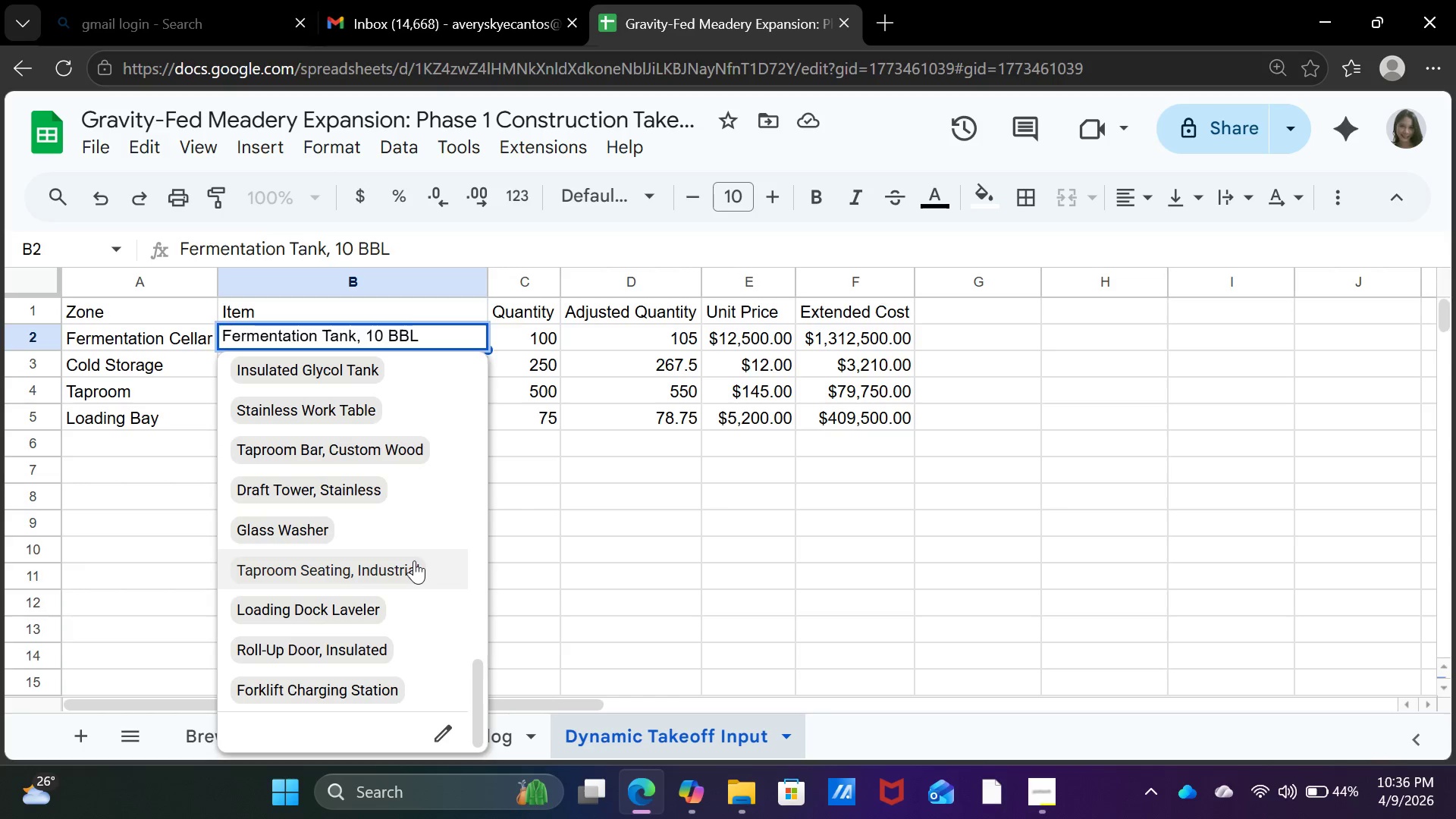 
scroll: coordinate [414, 560], scroll_direction: down, amount: 1.0
 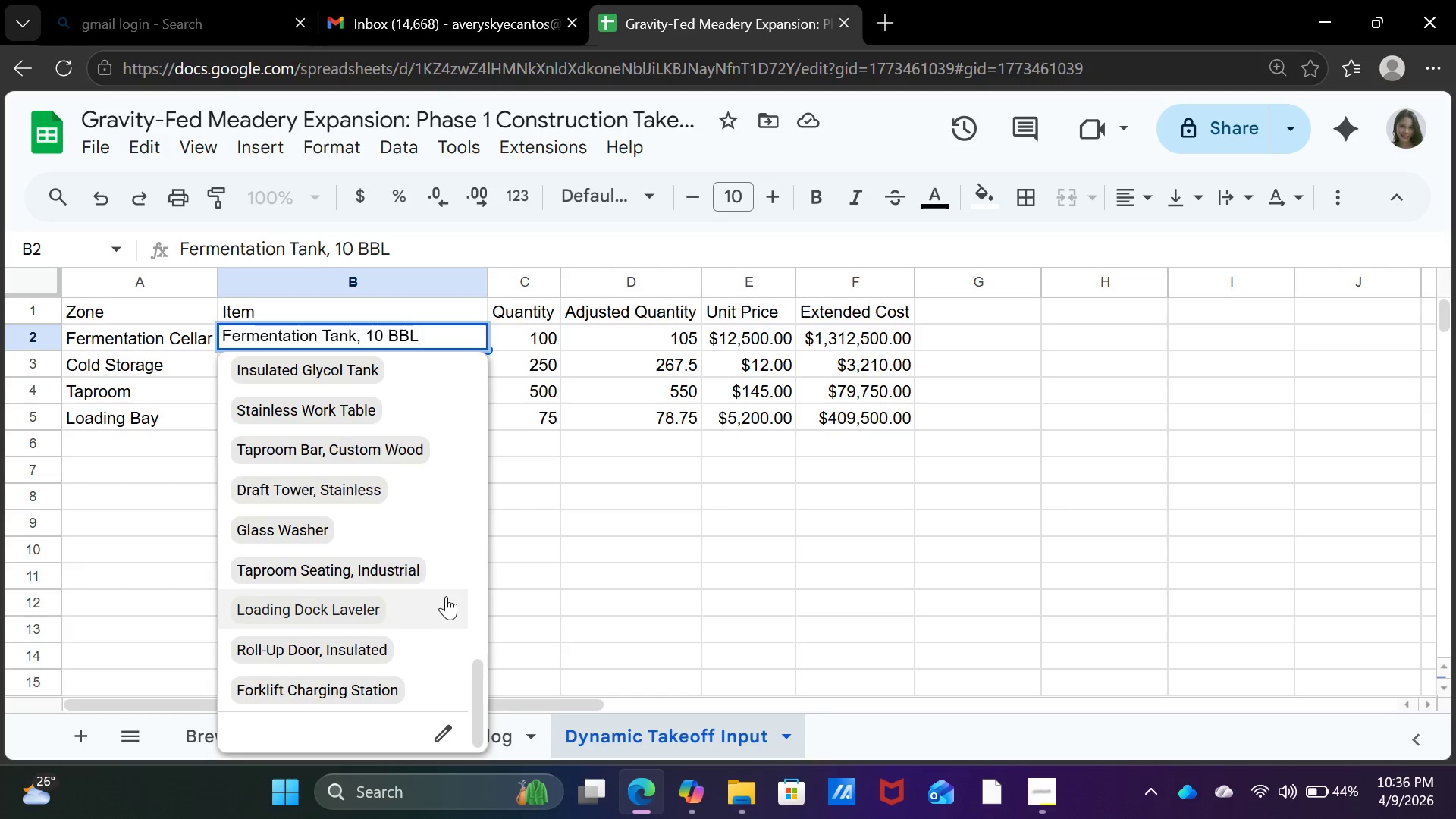 
left_click([590, 579])
 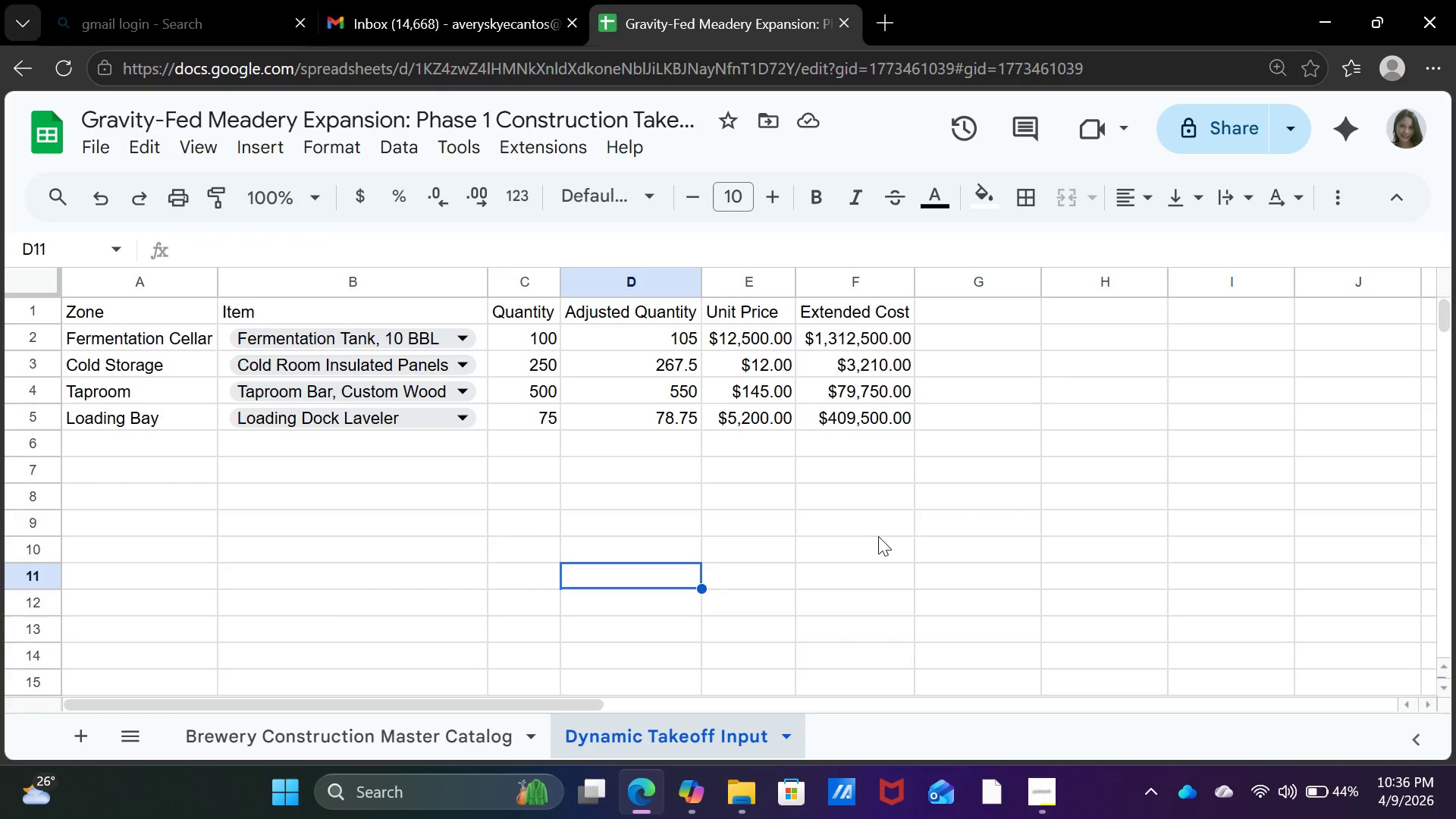 
left_click_drag(start_coordinate=[883, 536], to_coordinate=[885, 531])
 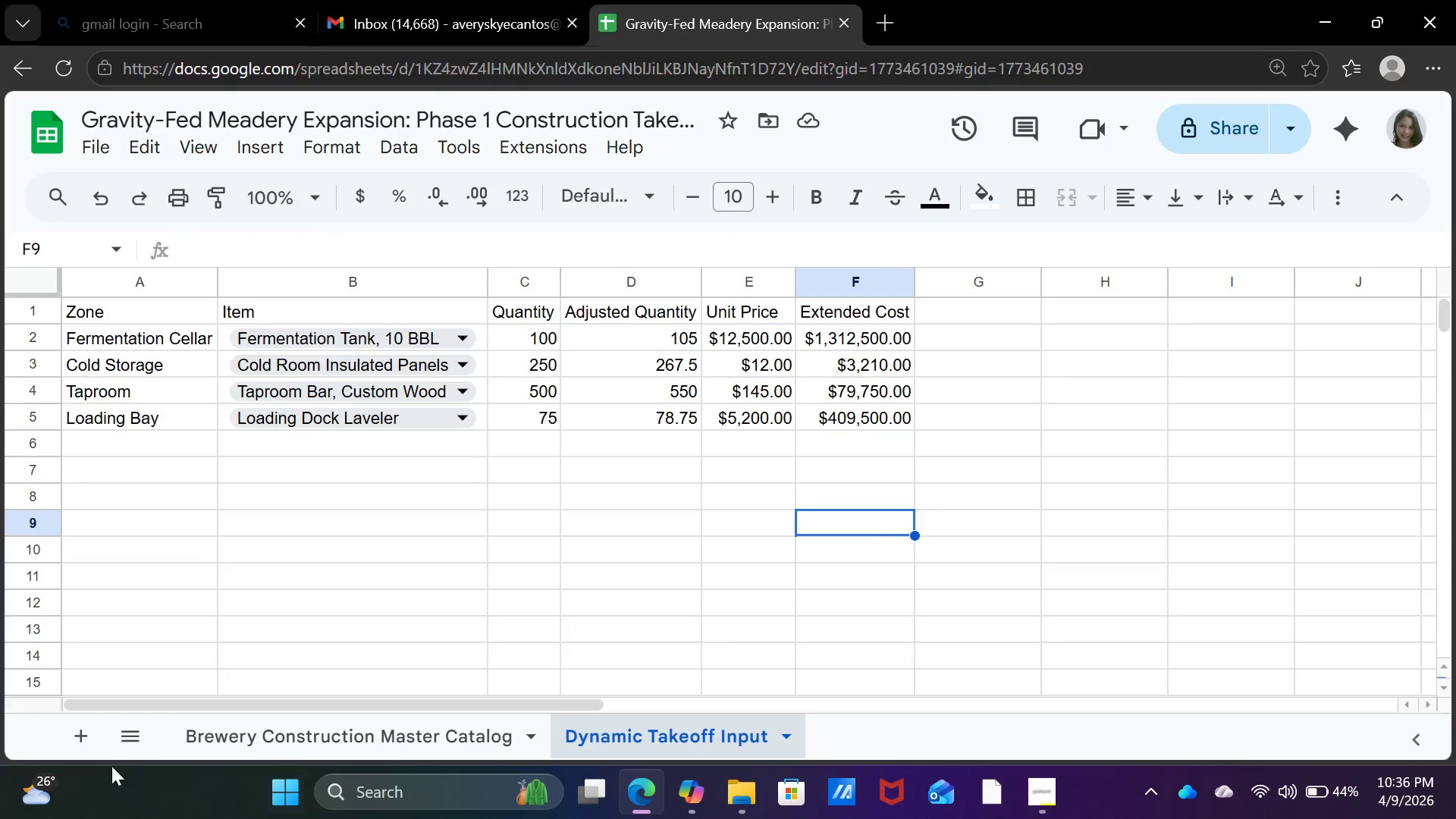 
left_click([89, 744])
 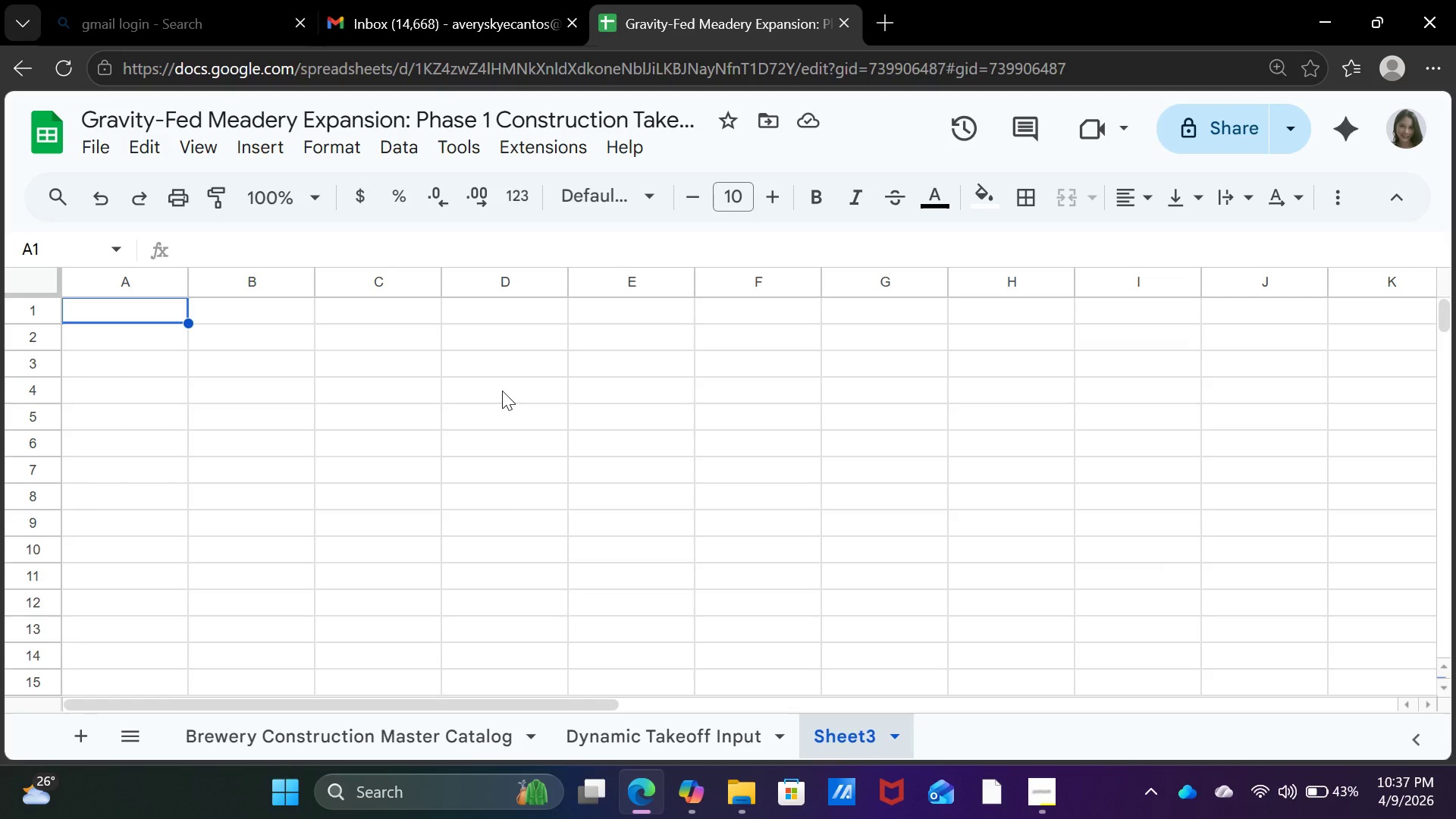 
wait(33.09)
 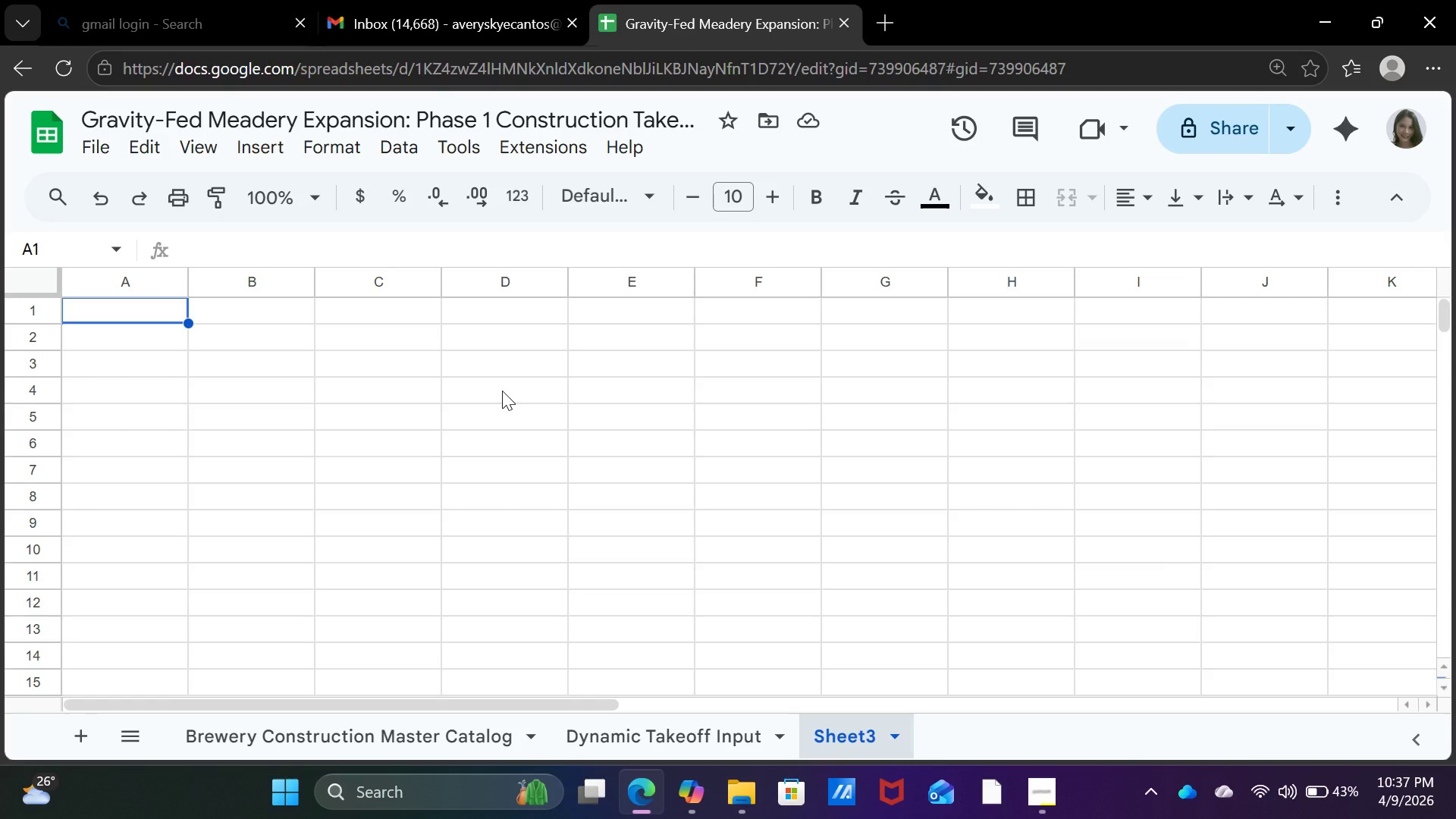 
left_click([1055, 791])